 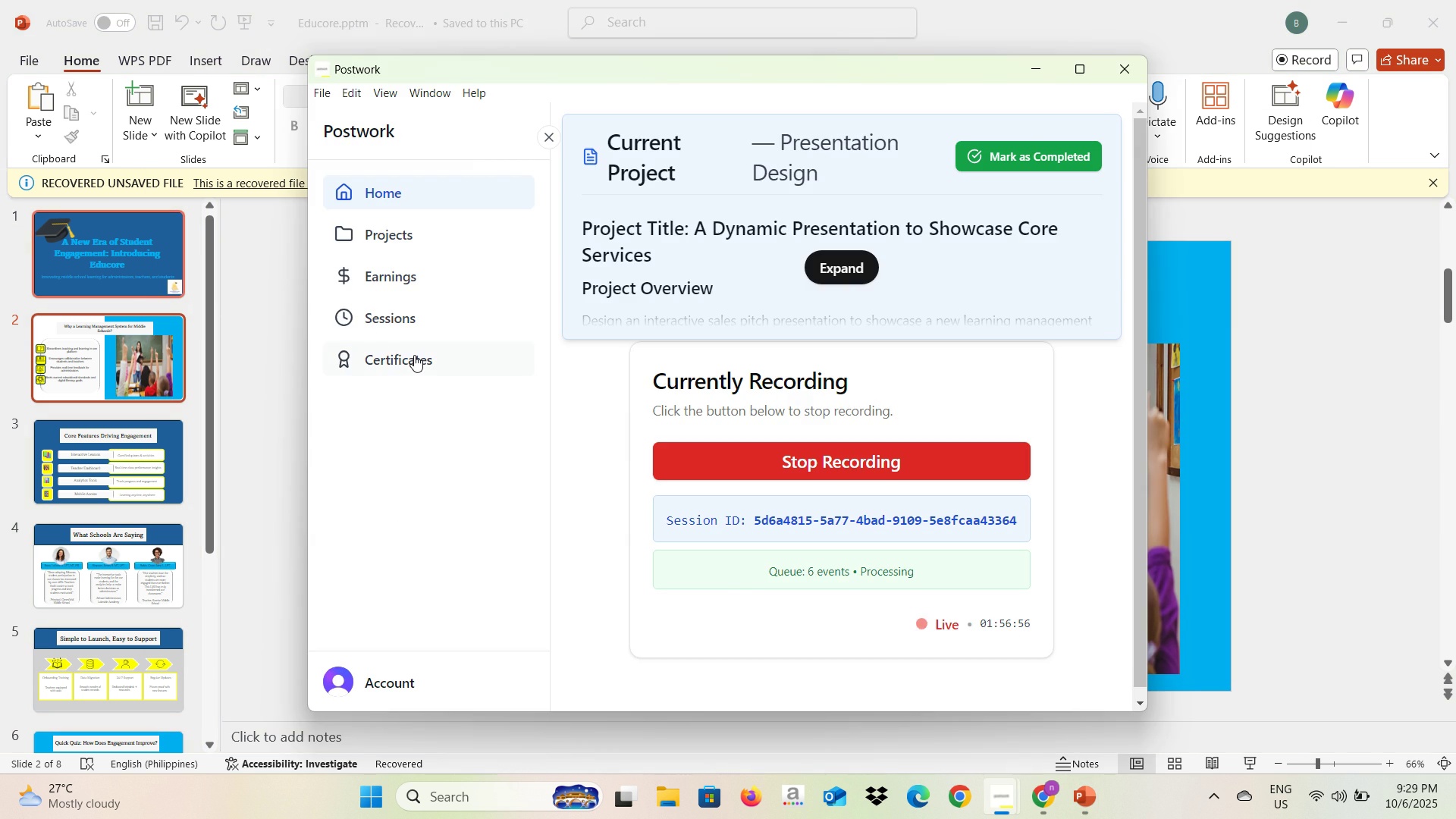 
key(Alt+Tab)
 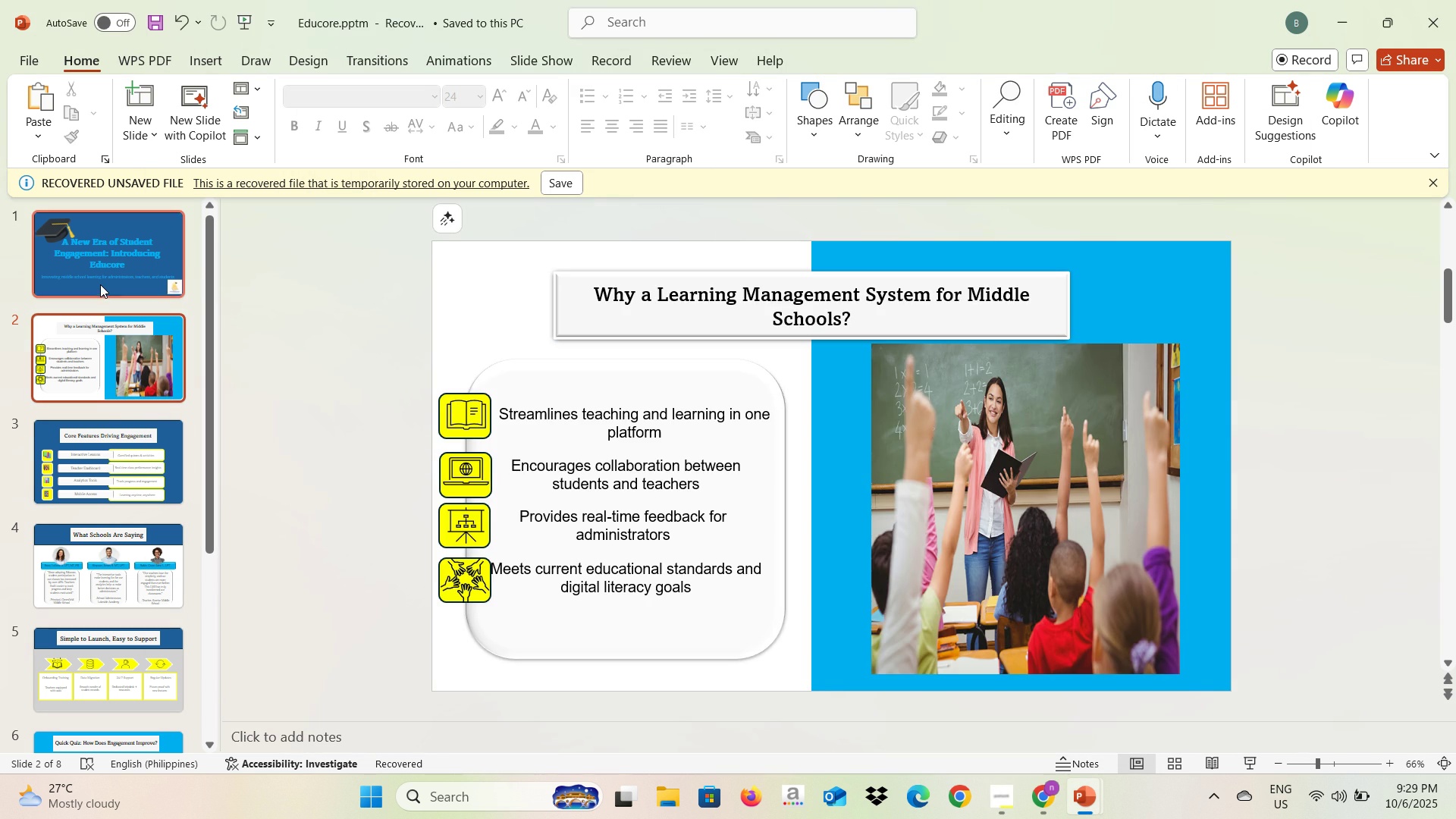 
left_click([100, 281])
 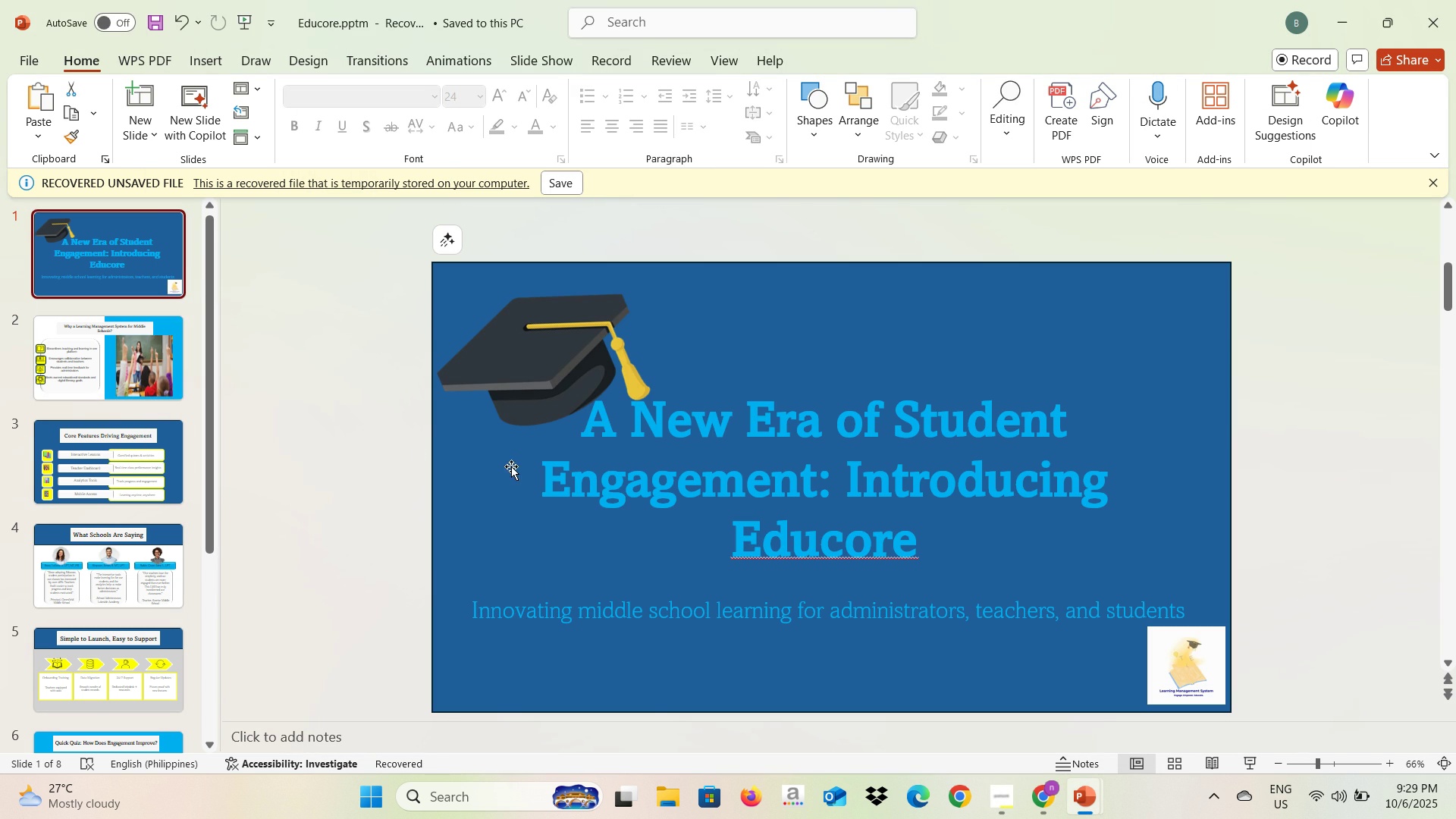 
left_click([170, 369])
 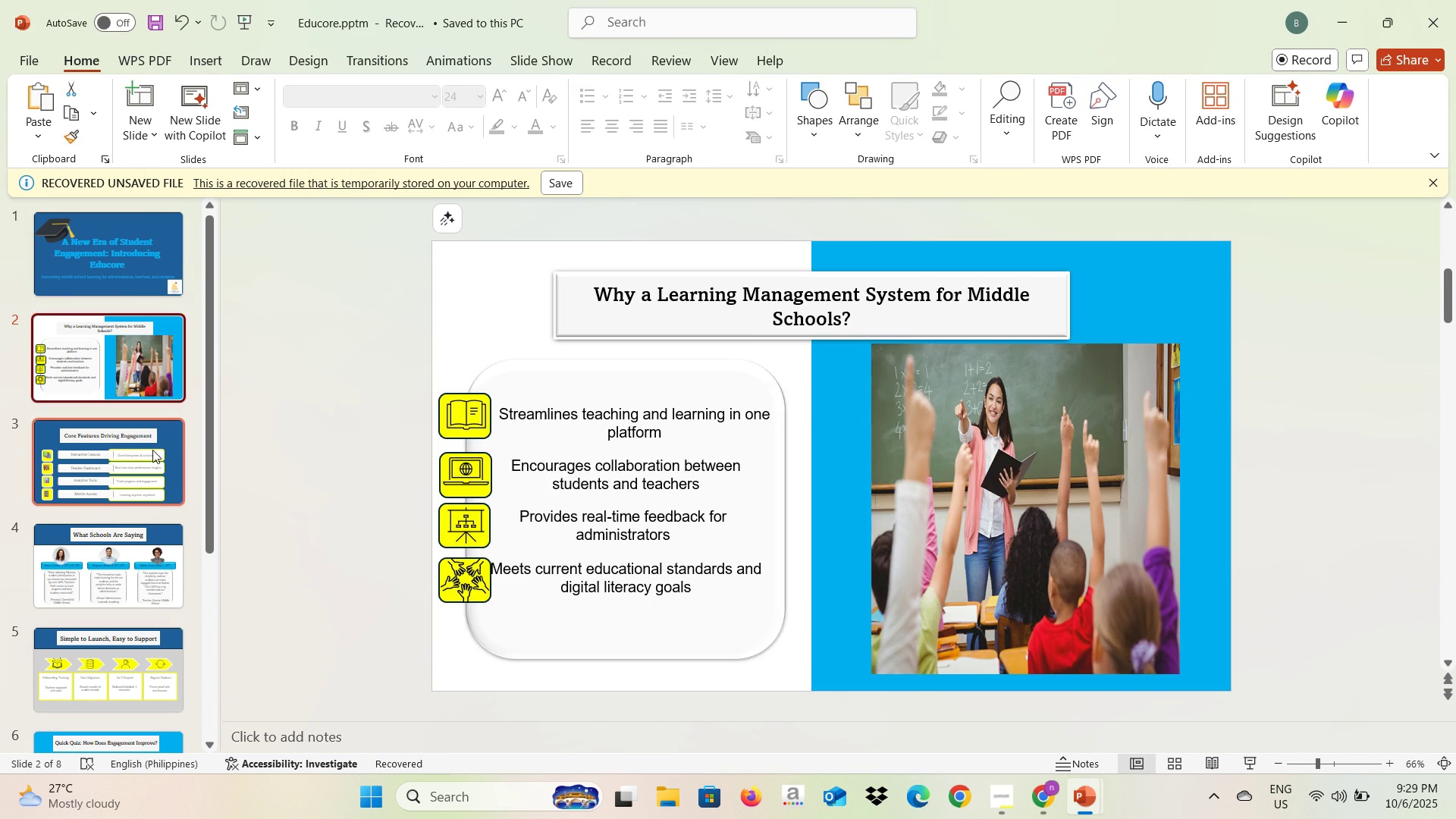 
left_click([152, 450])
 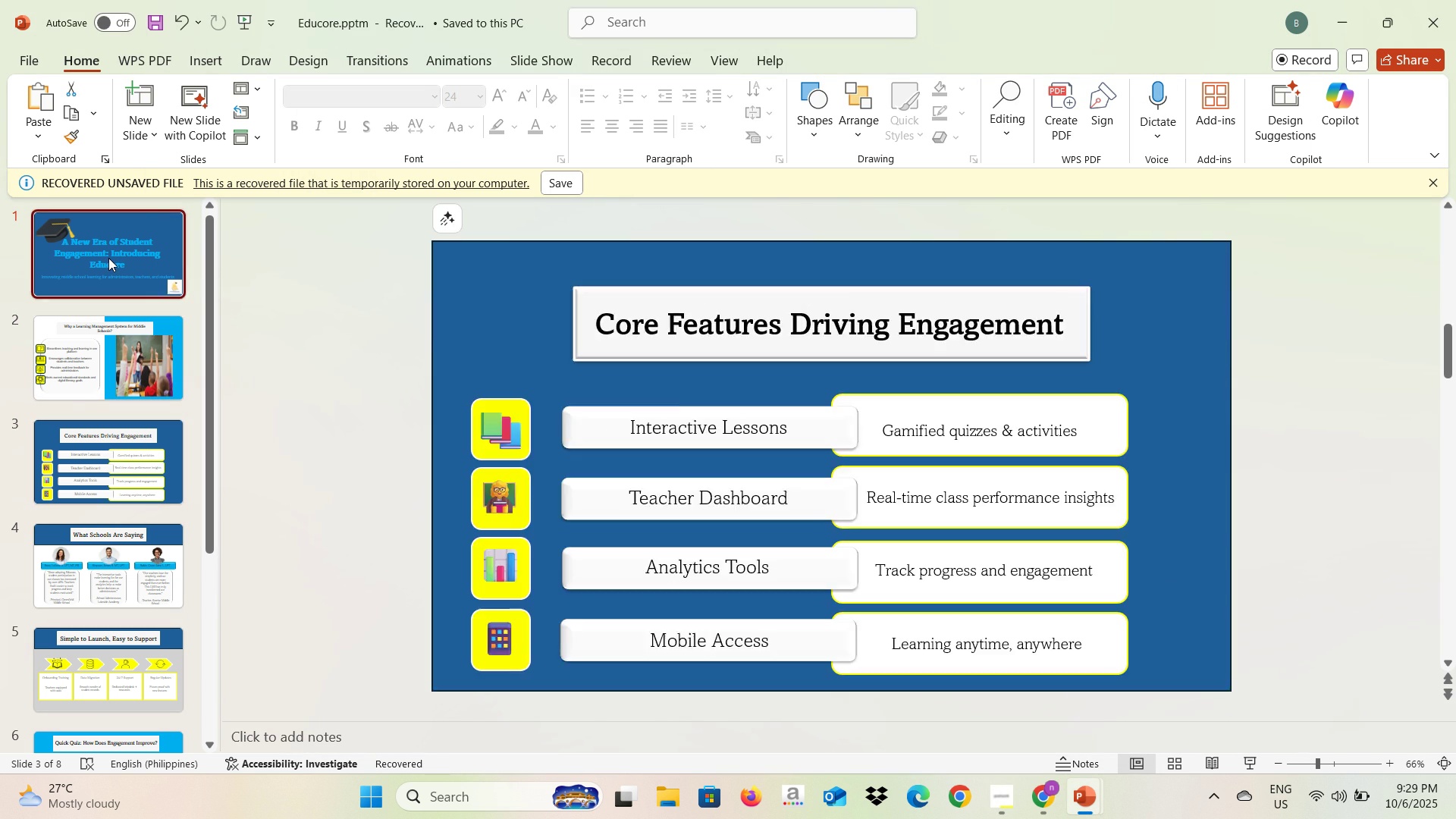 
left_click([108, 258])
 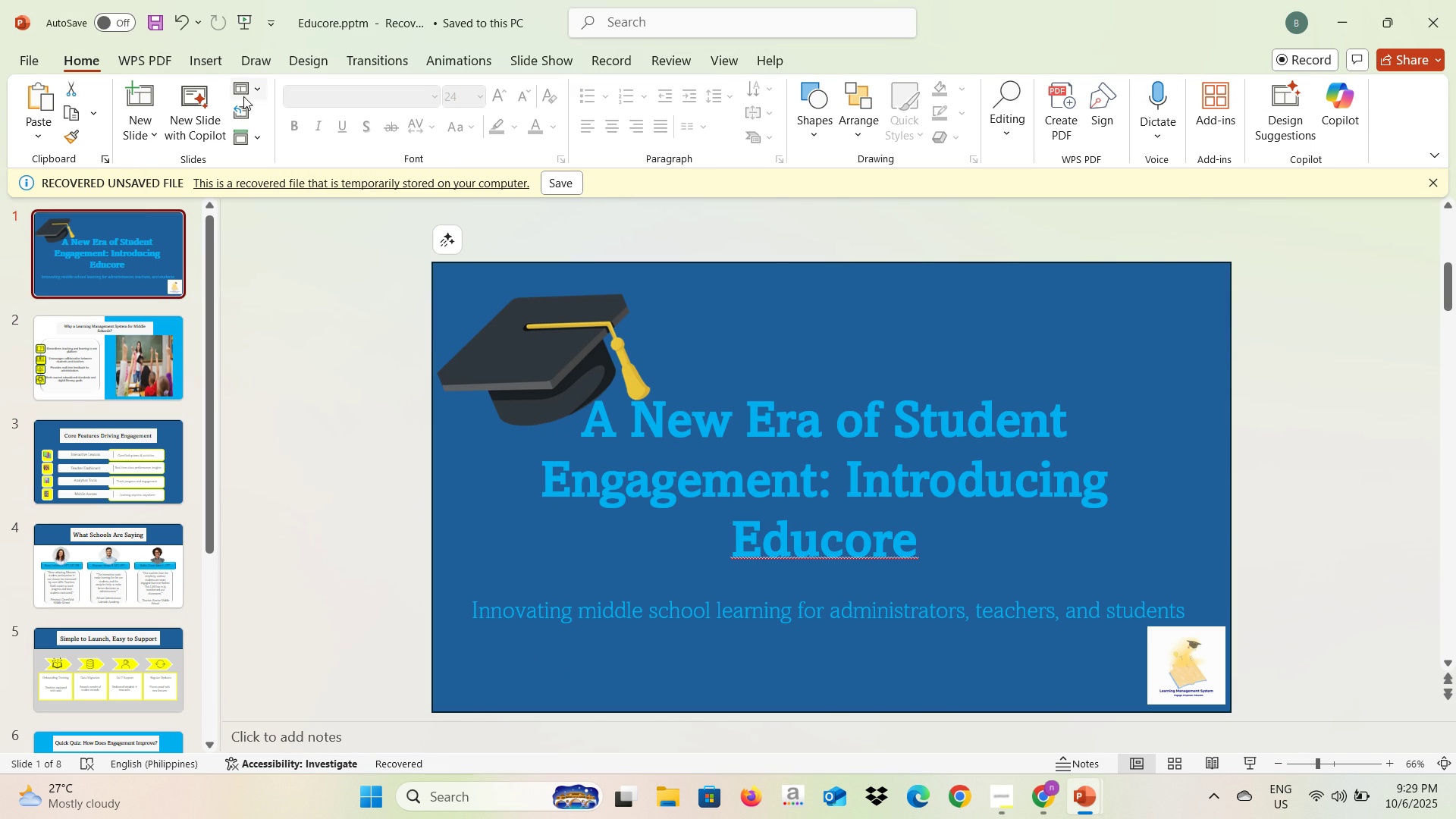 
key(Control+A)
 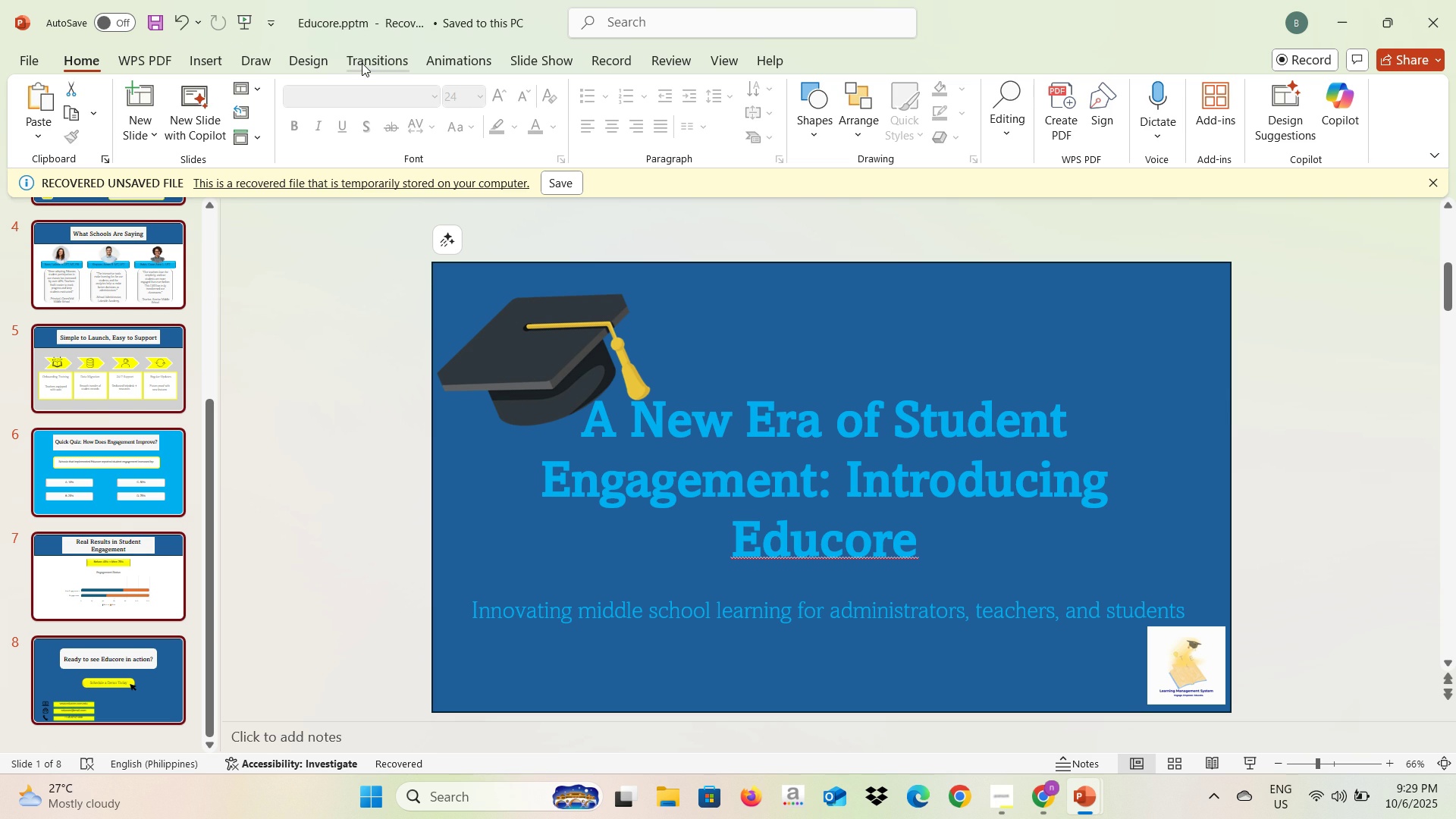 
left_click([362, 64])
 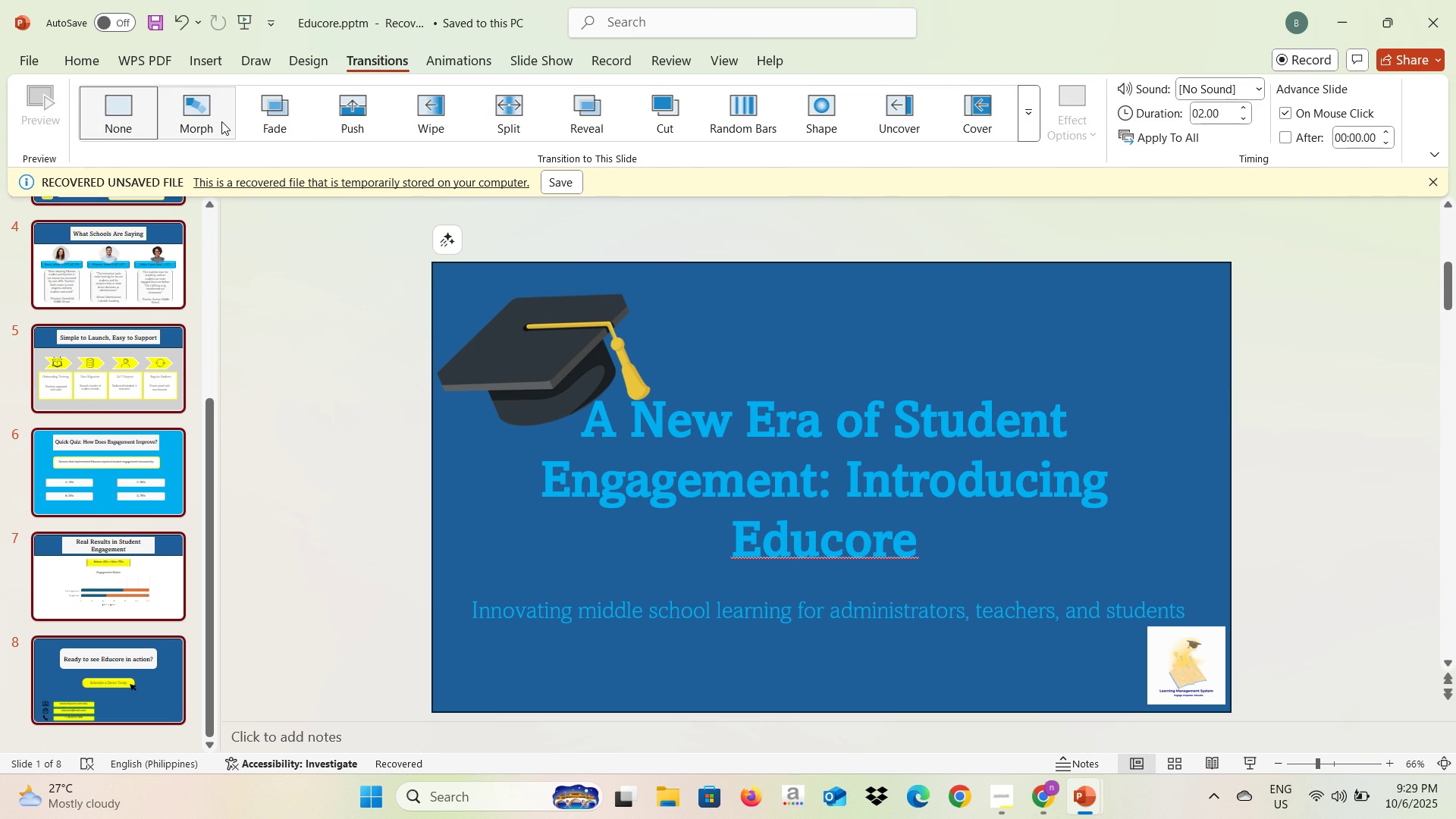 
left_click([221, 121])
 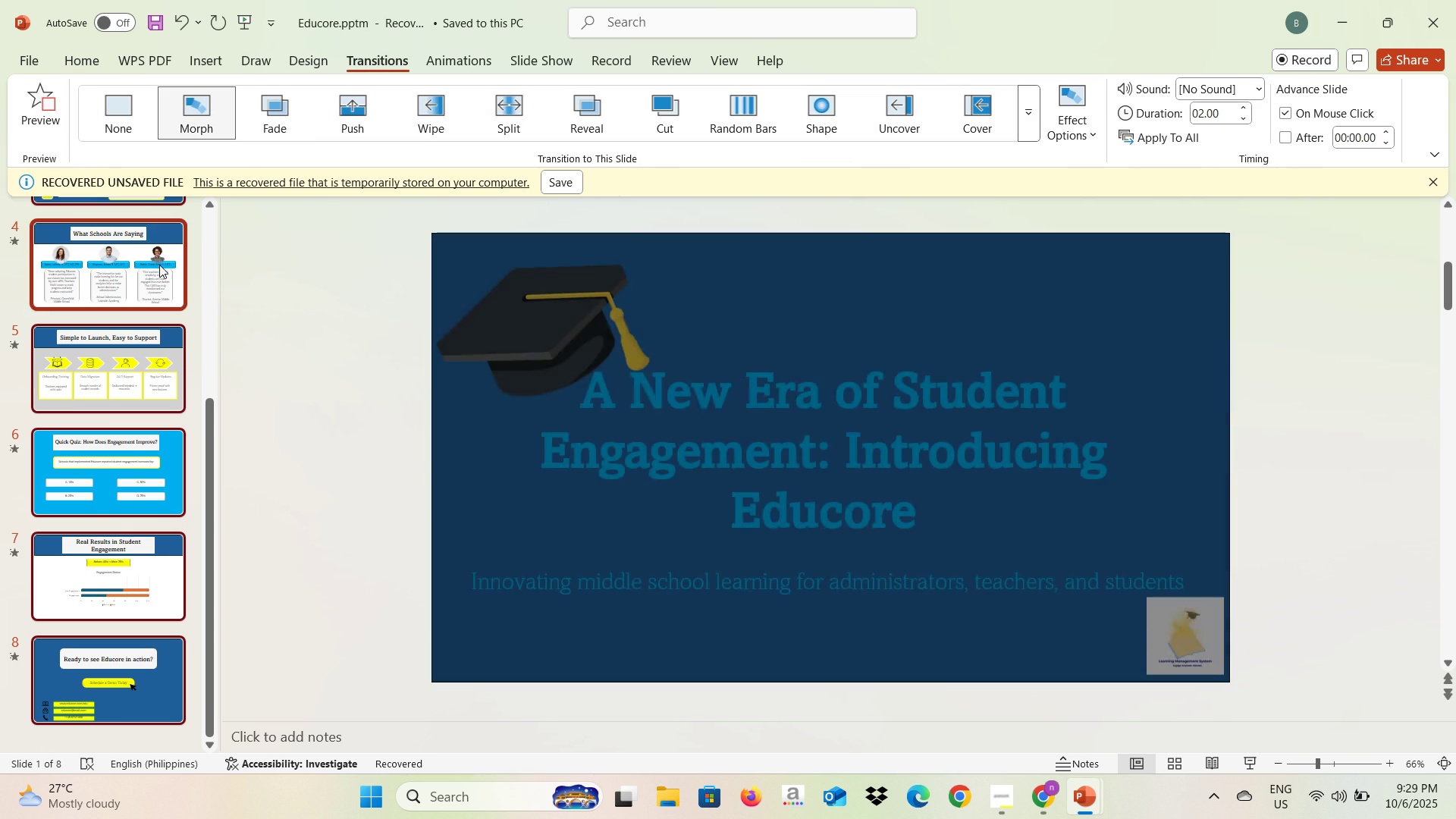 
scroll: coordinate [167, 308], scroll_direction: up, amount: 7.0
 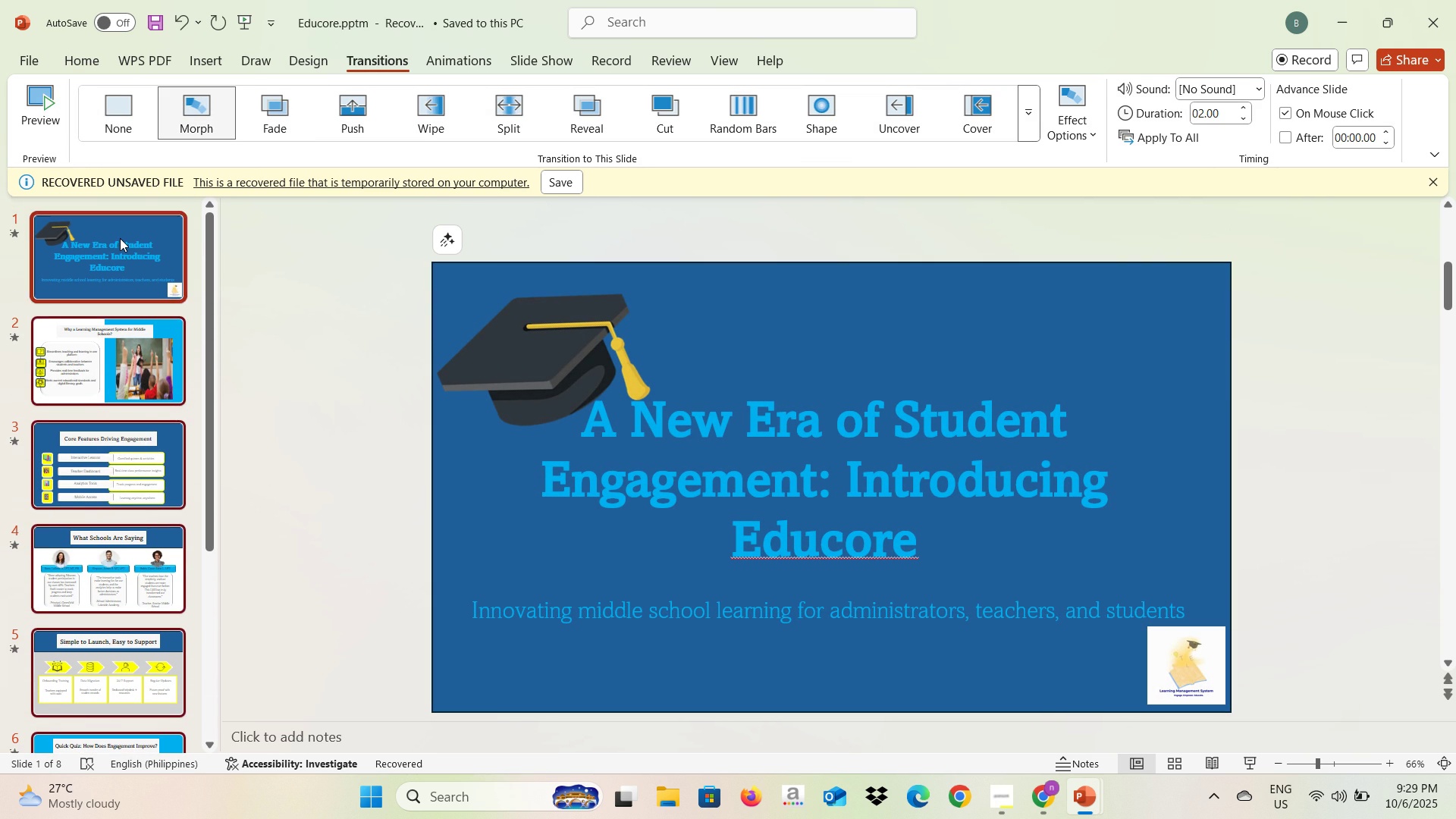 
left_click([120, 238])
 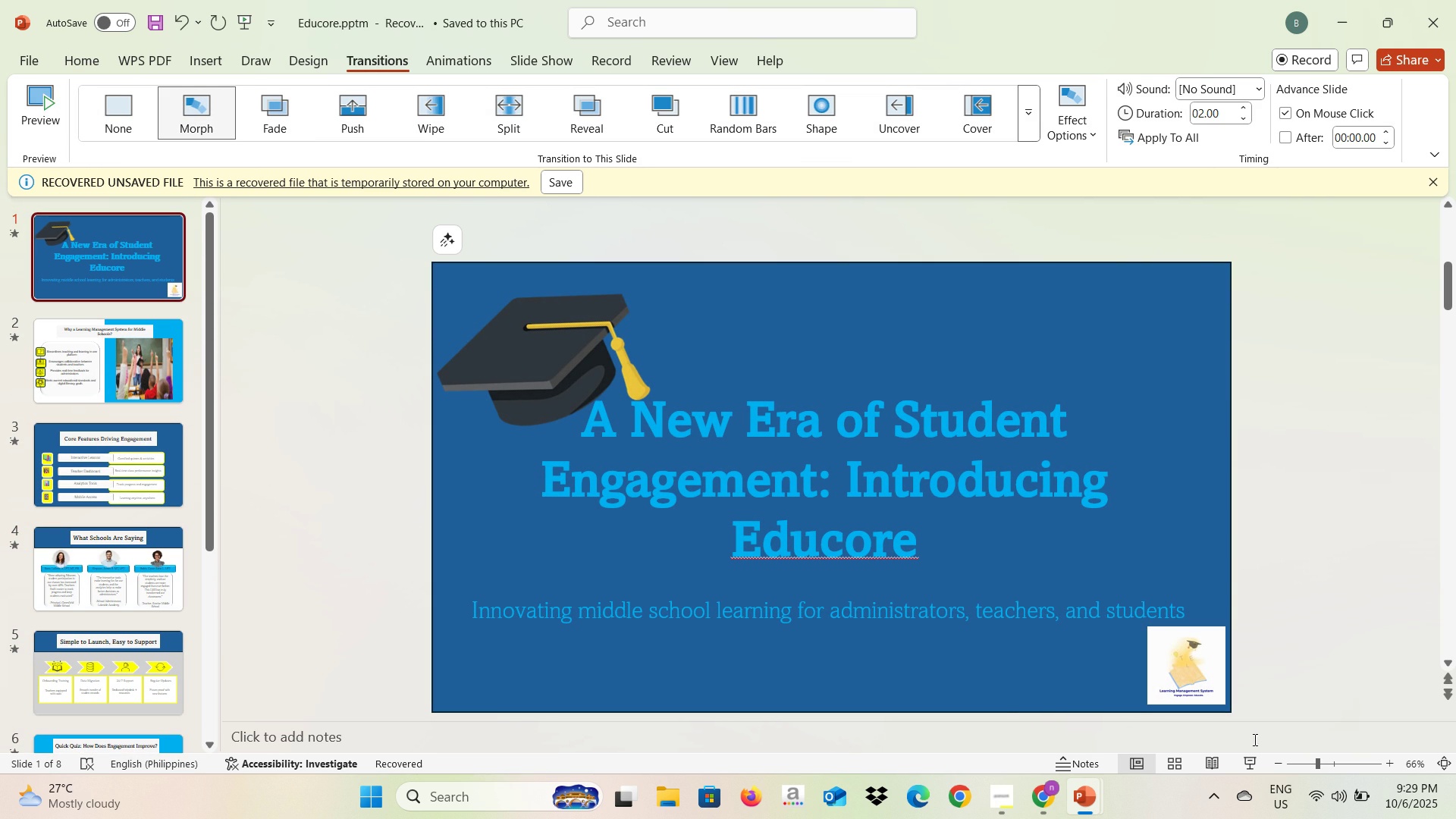 
left_click([1254, 763])
 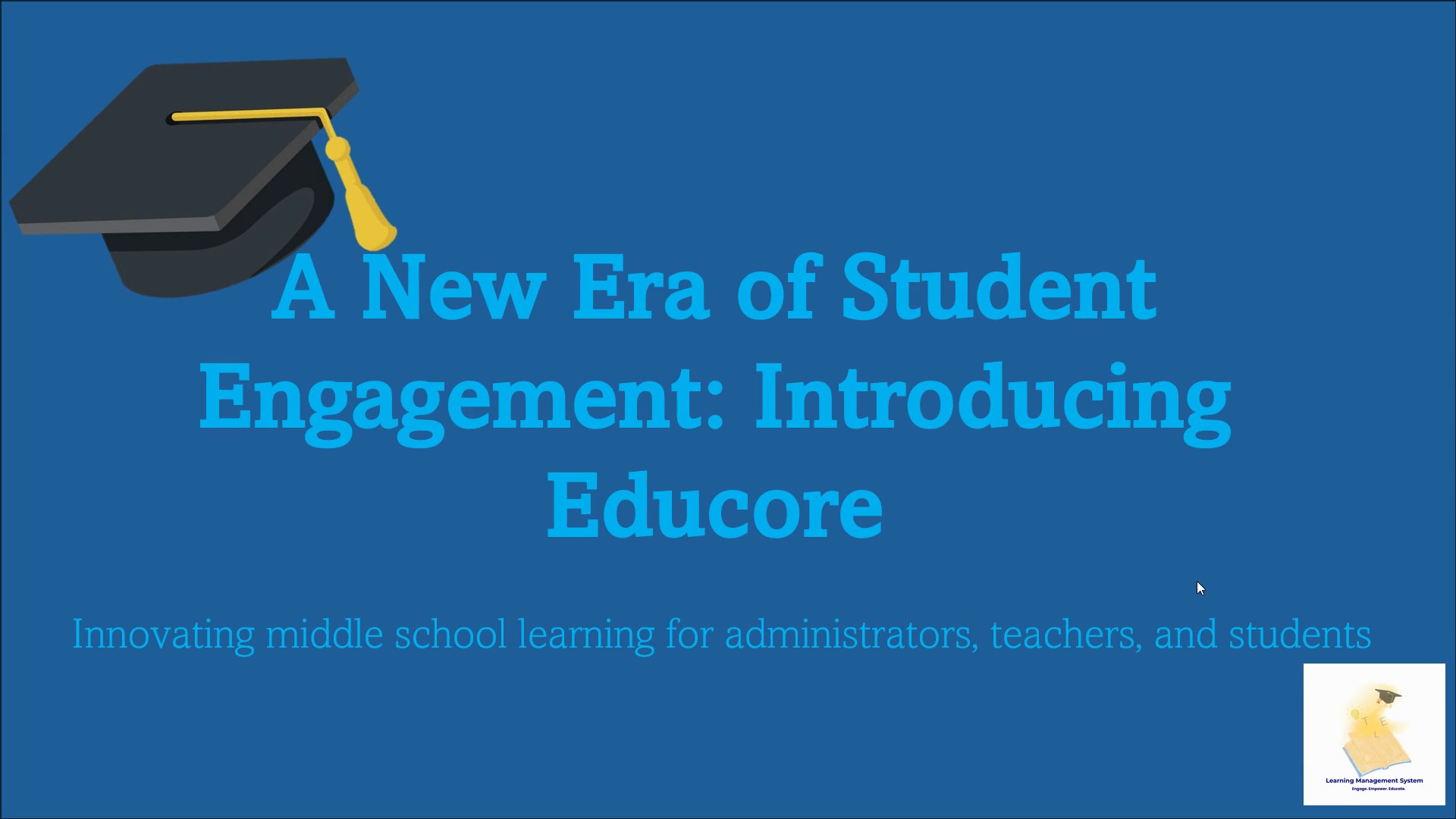 
key(ArrowRight)
 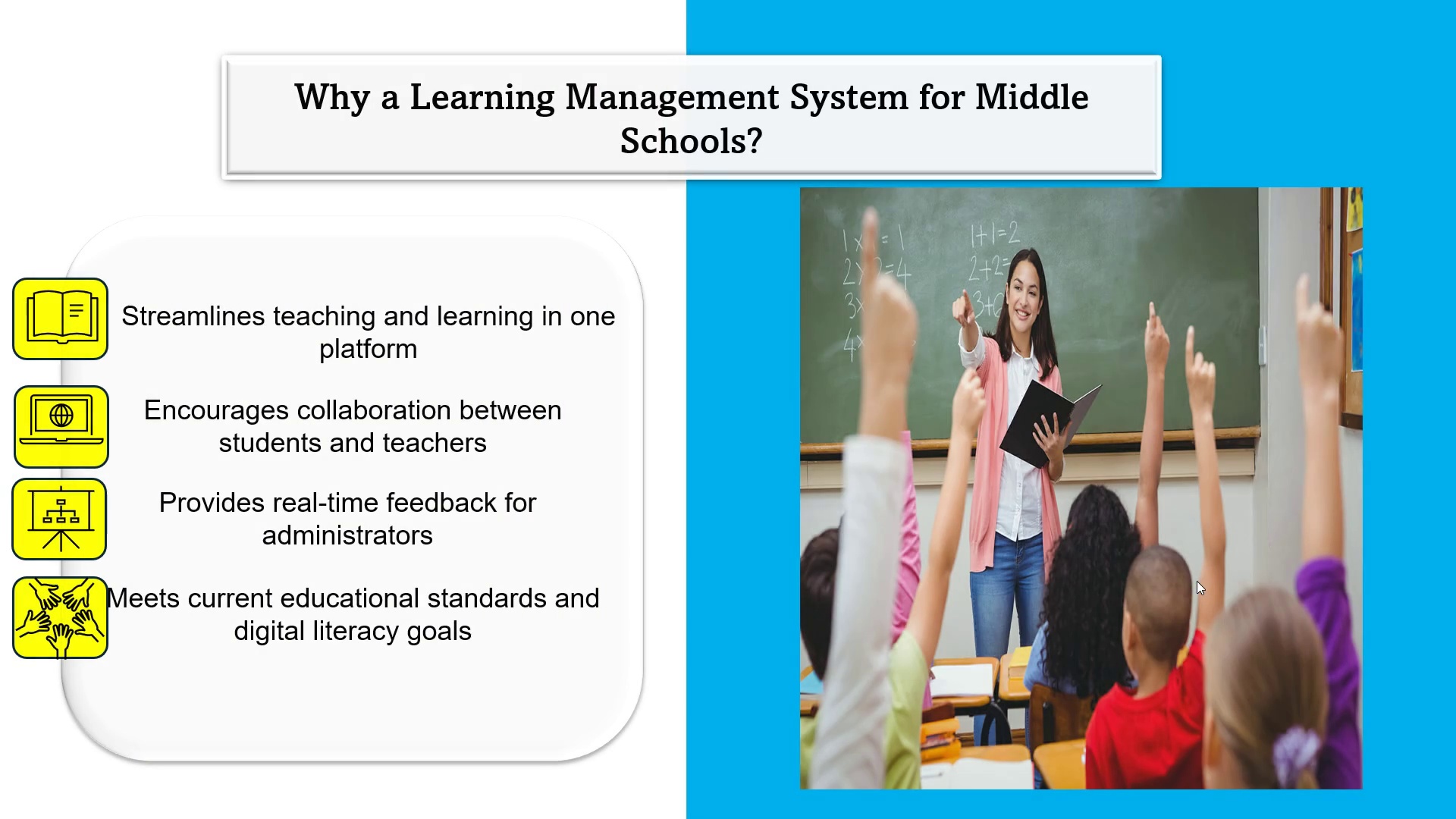 
key(ArrowRight)
 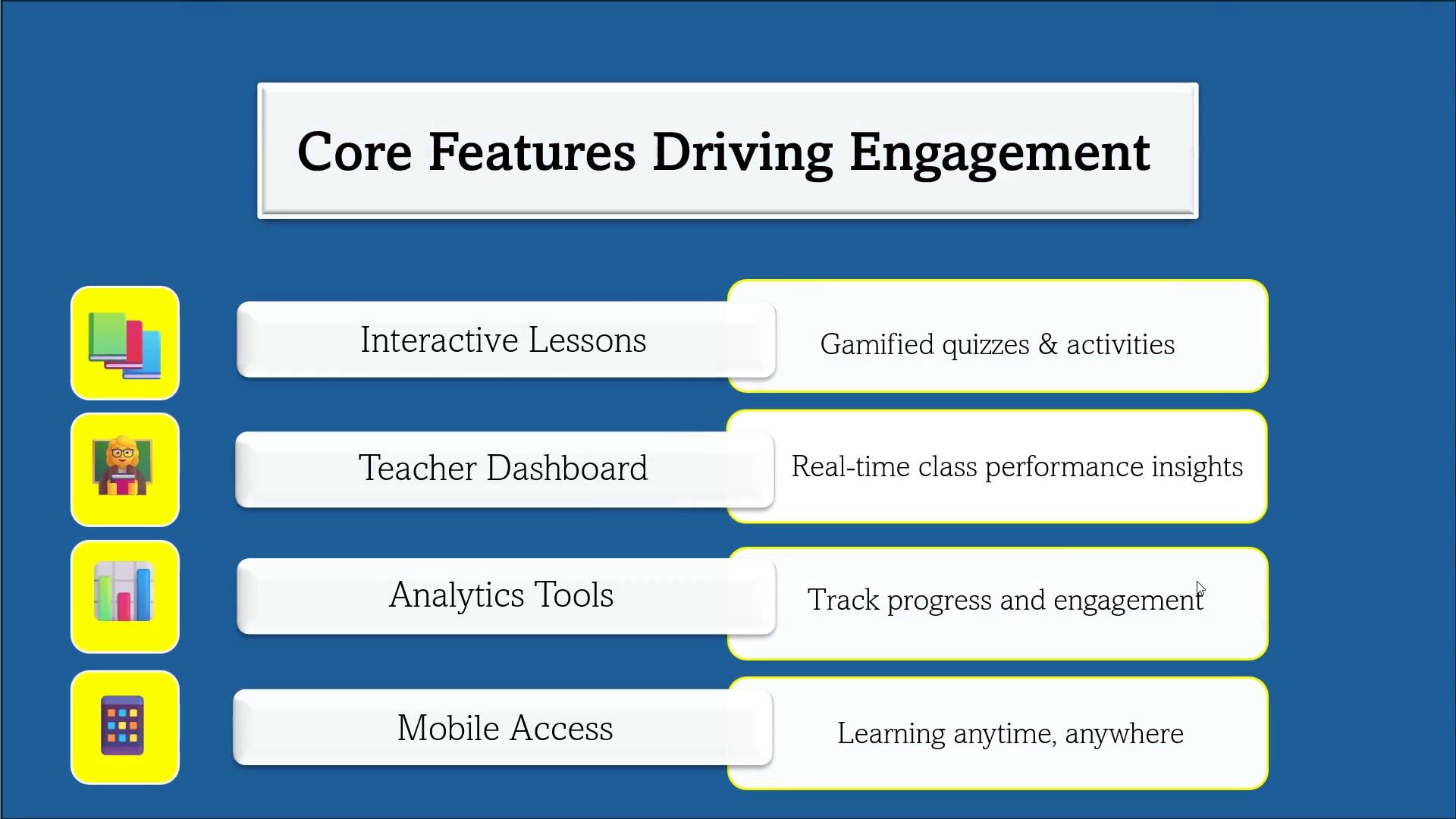 
key(ArrowRight)
 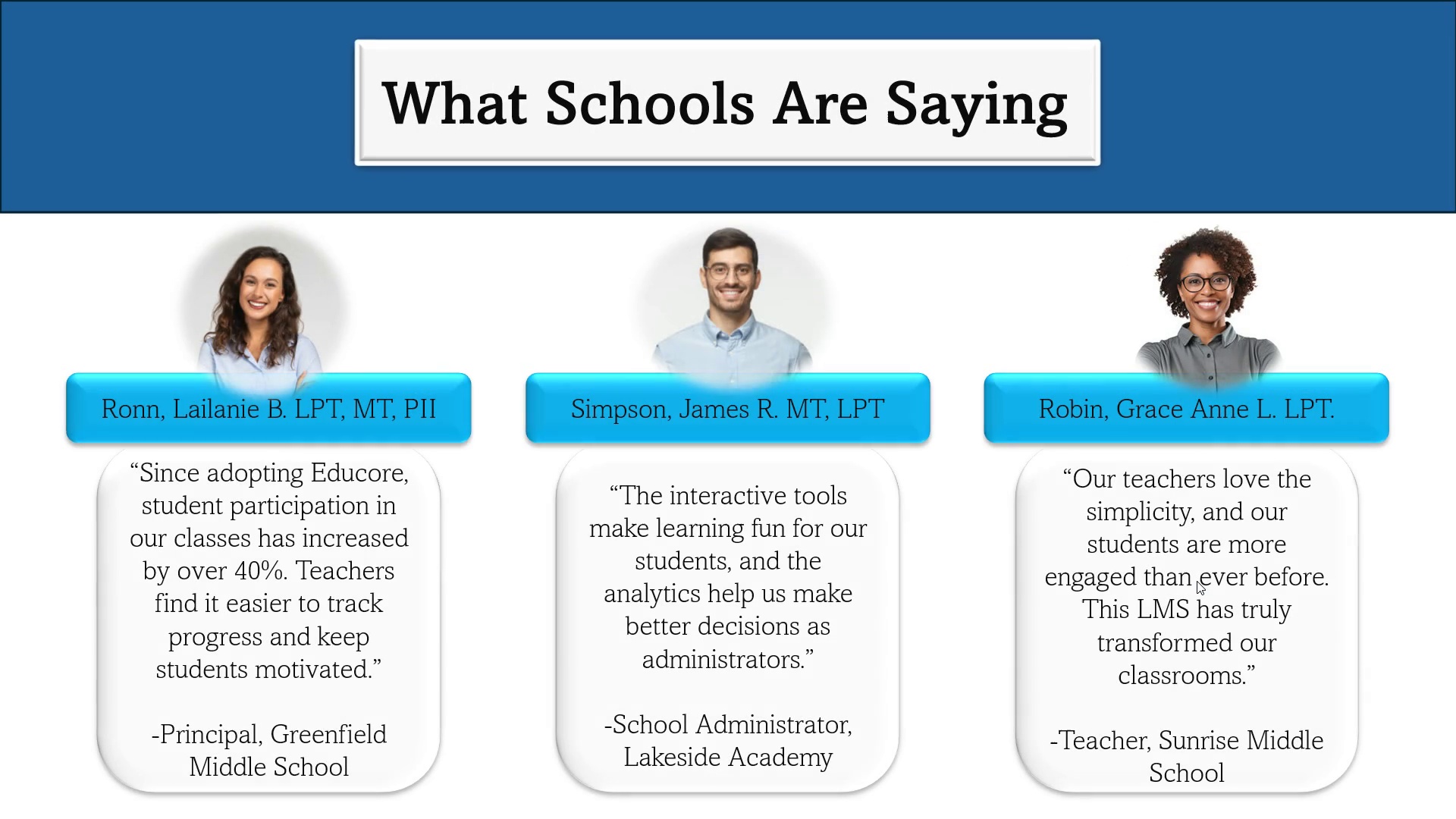 
key(ArrowRight)
 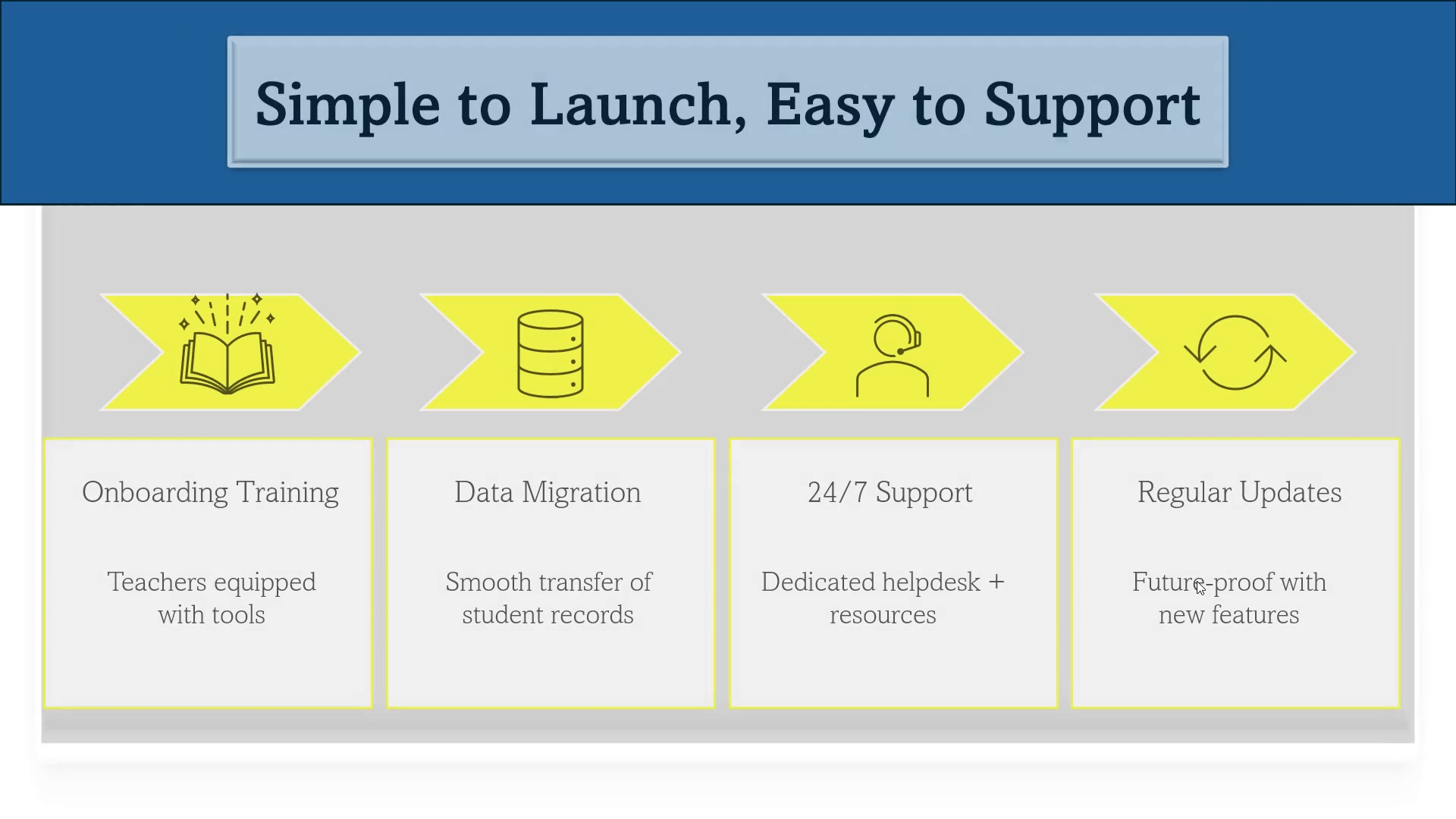 
key(ArrowRight)
 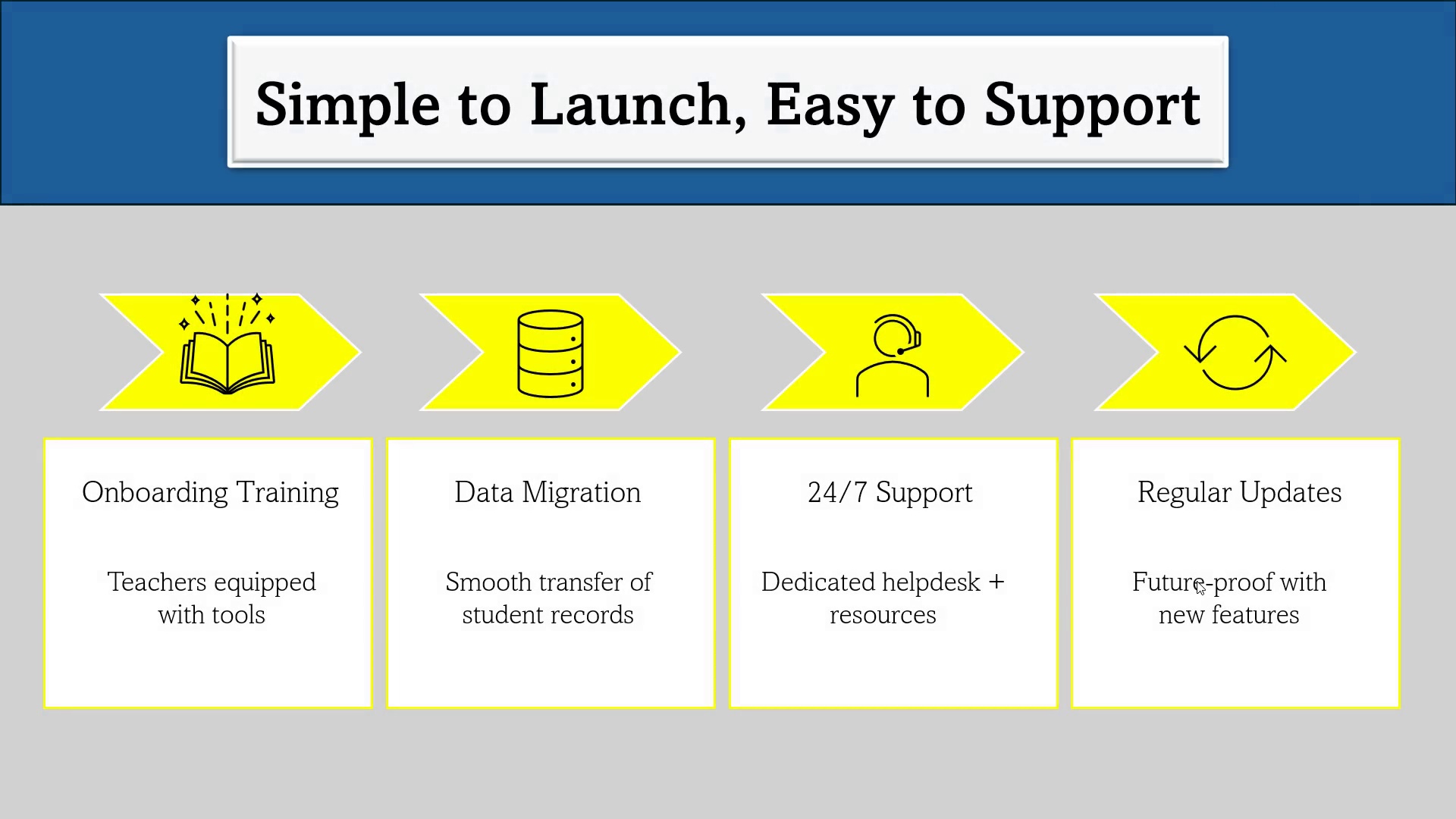 
key(ArrowRight)
 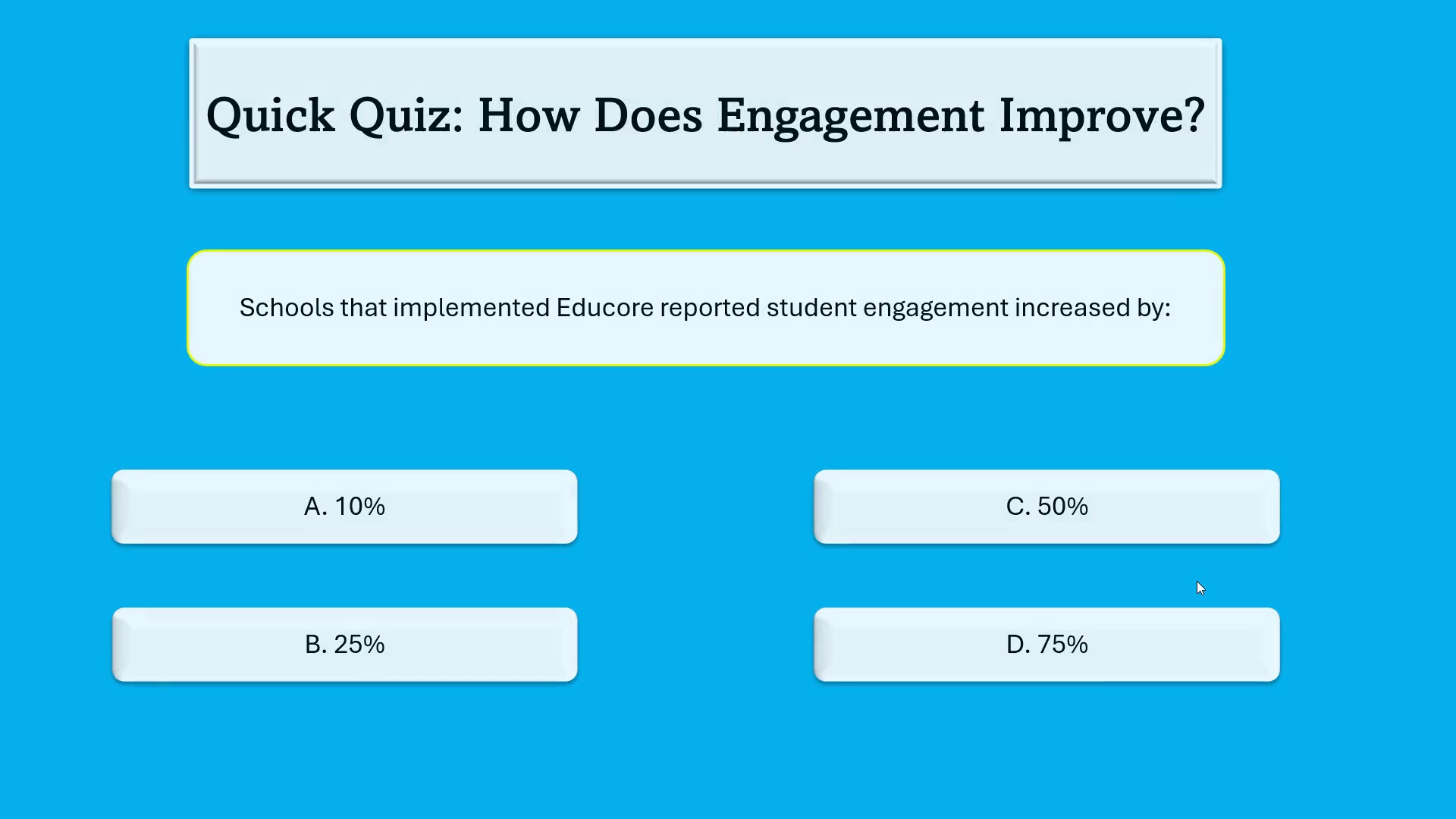 
key(ArrowRight)
 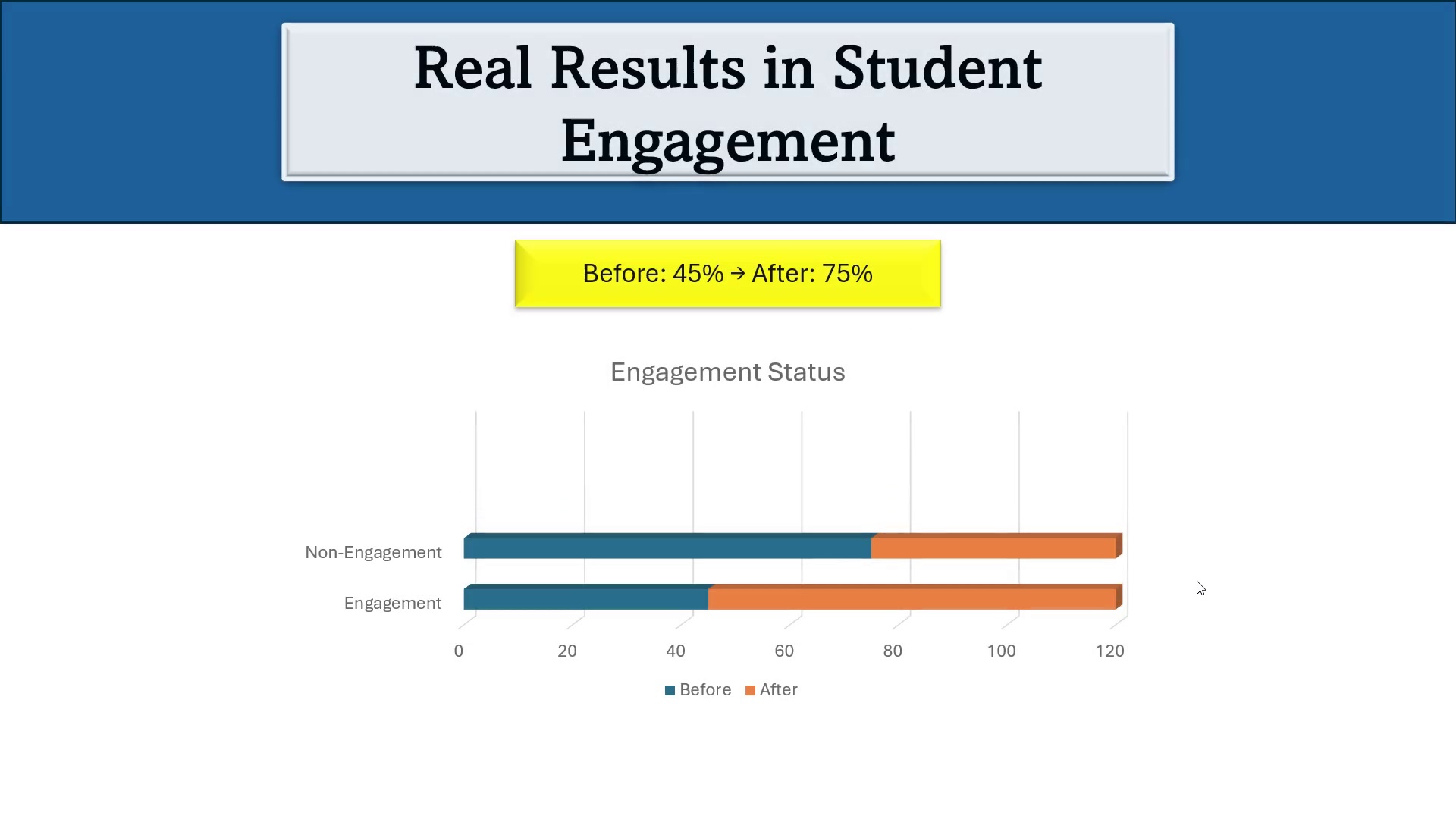 
key(ArrowRight)
 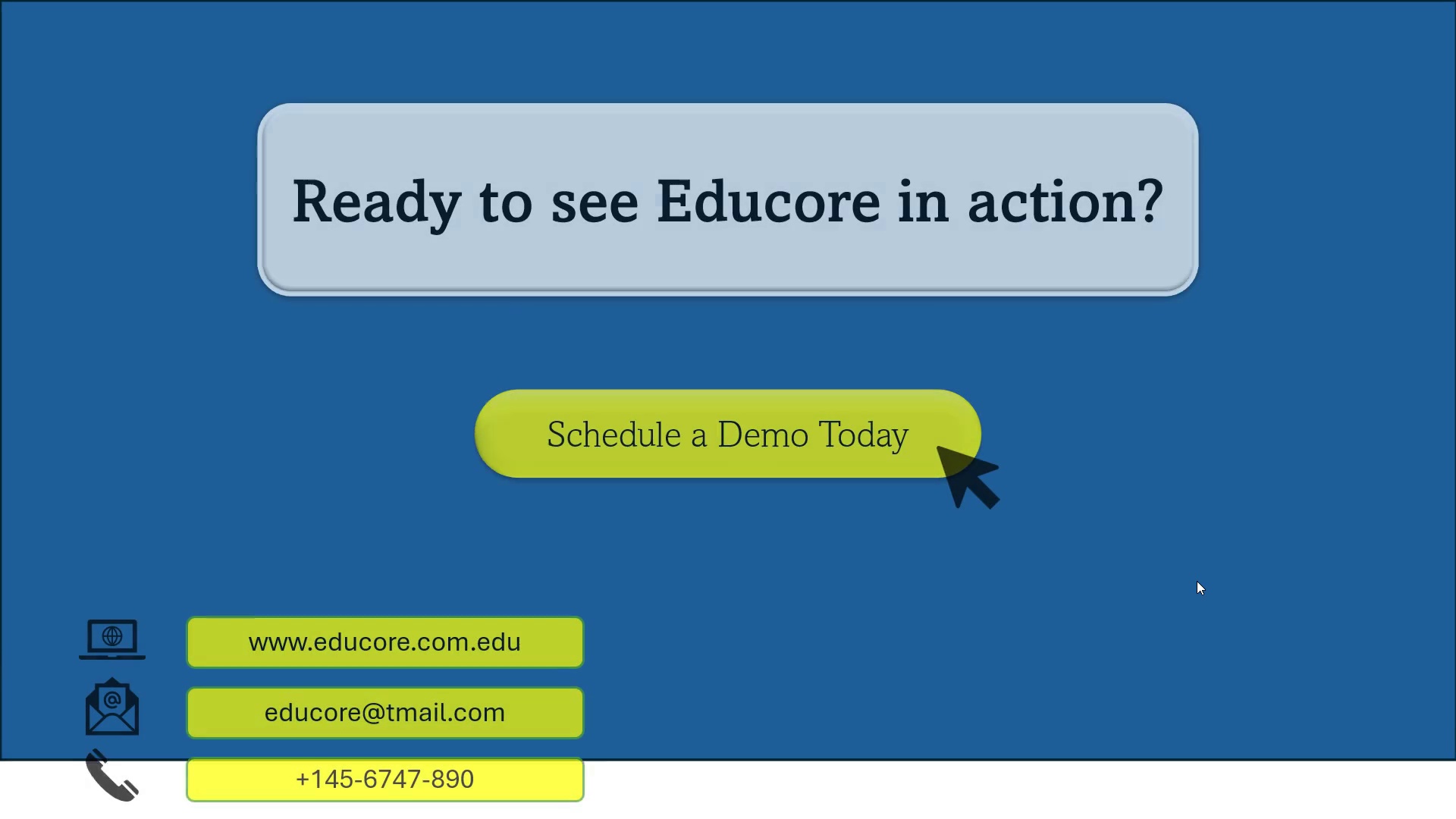 
key(ArrowRight)
 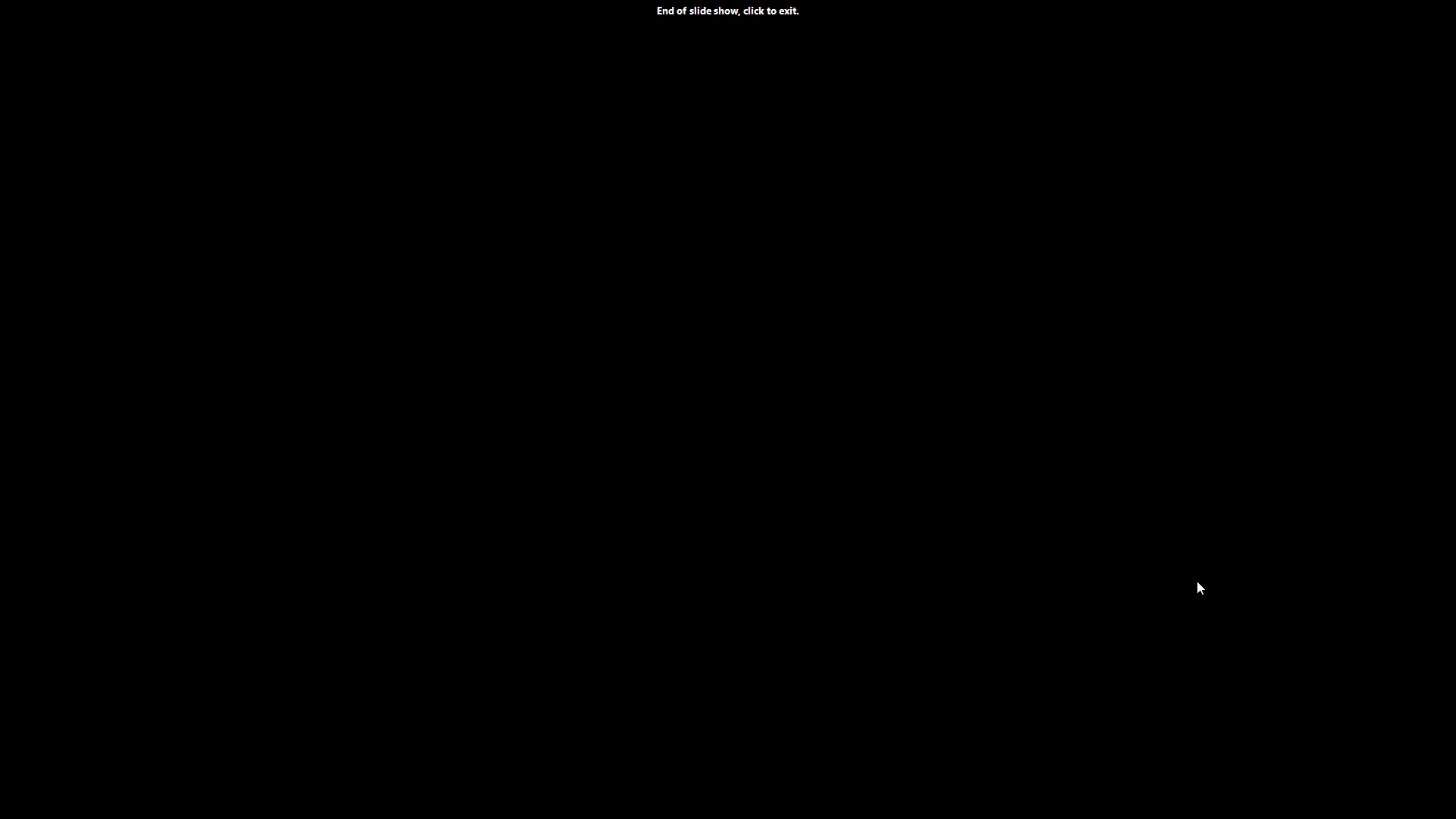 
key(ArrowRight)
 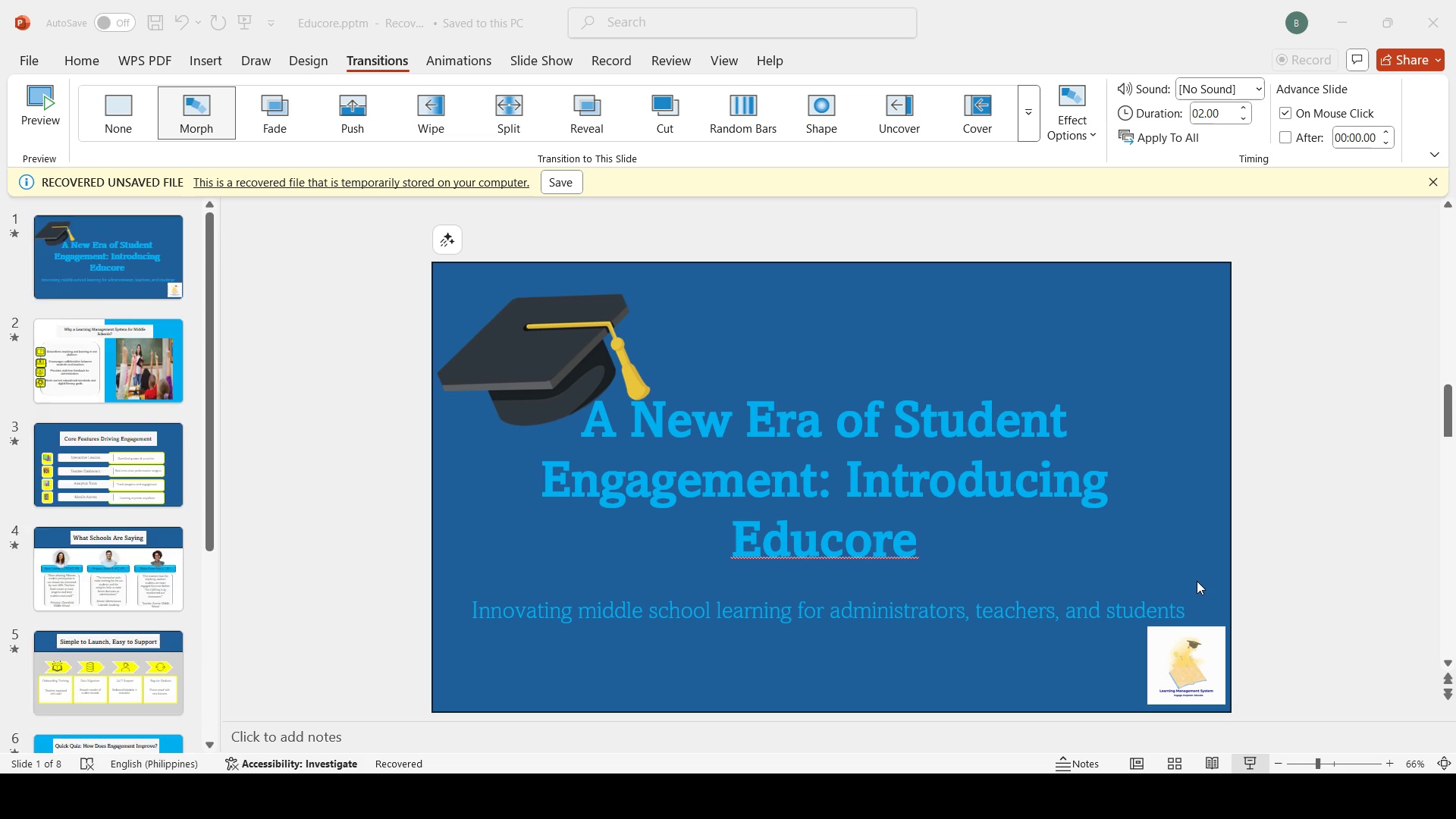 
key(Escape)
 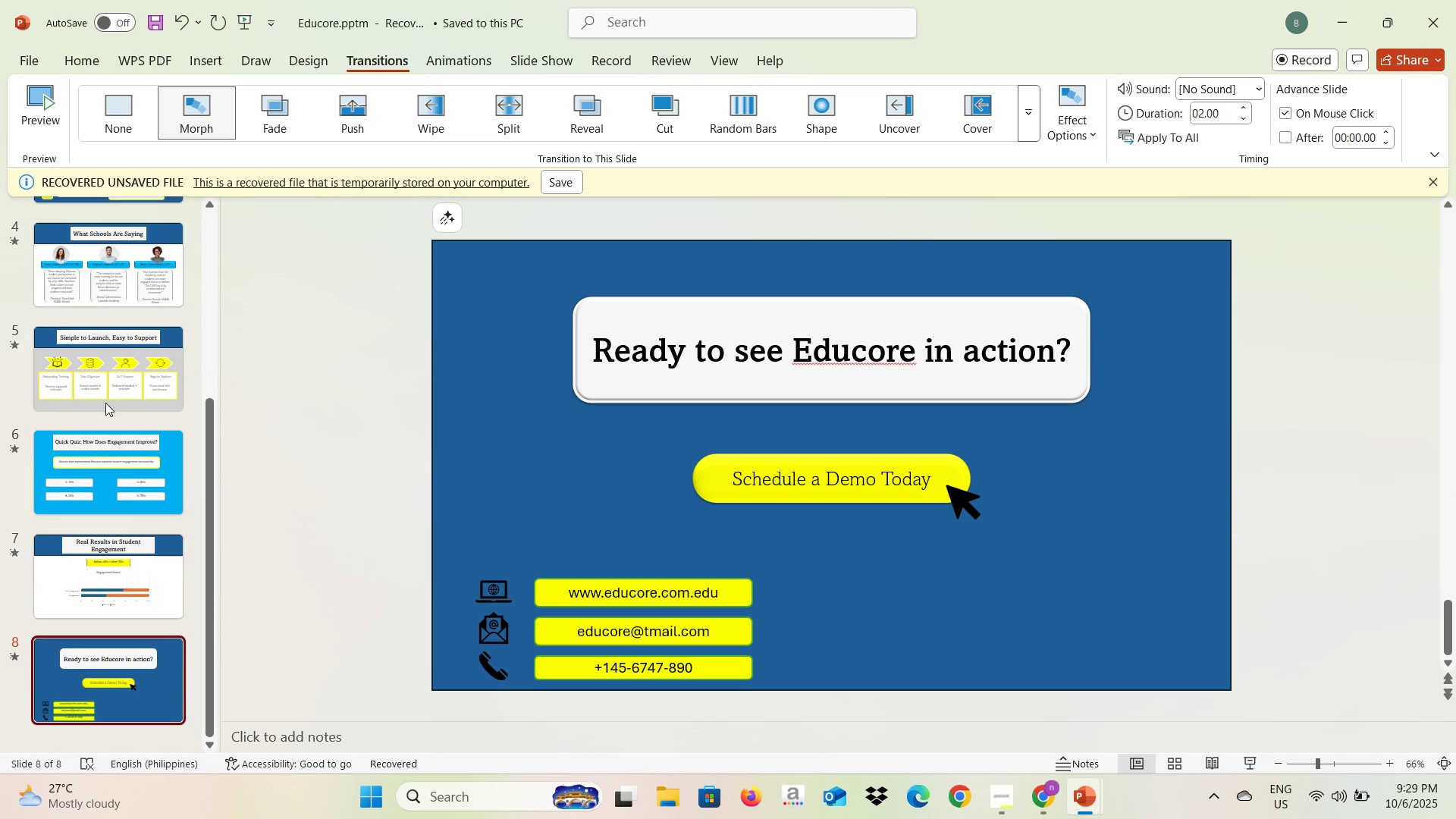 
scroll: coordinate [107, 392], scroll_direction: up, amount: 3.0
 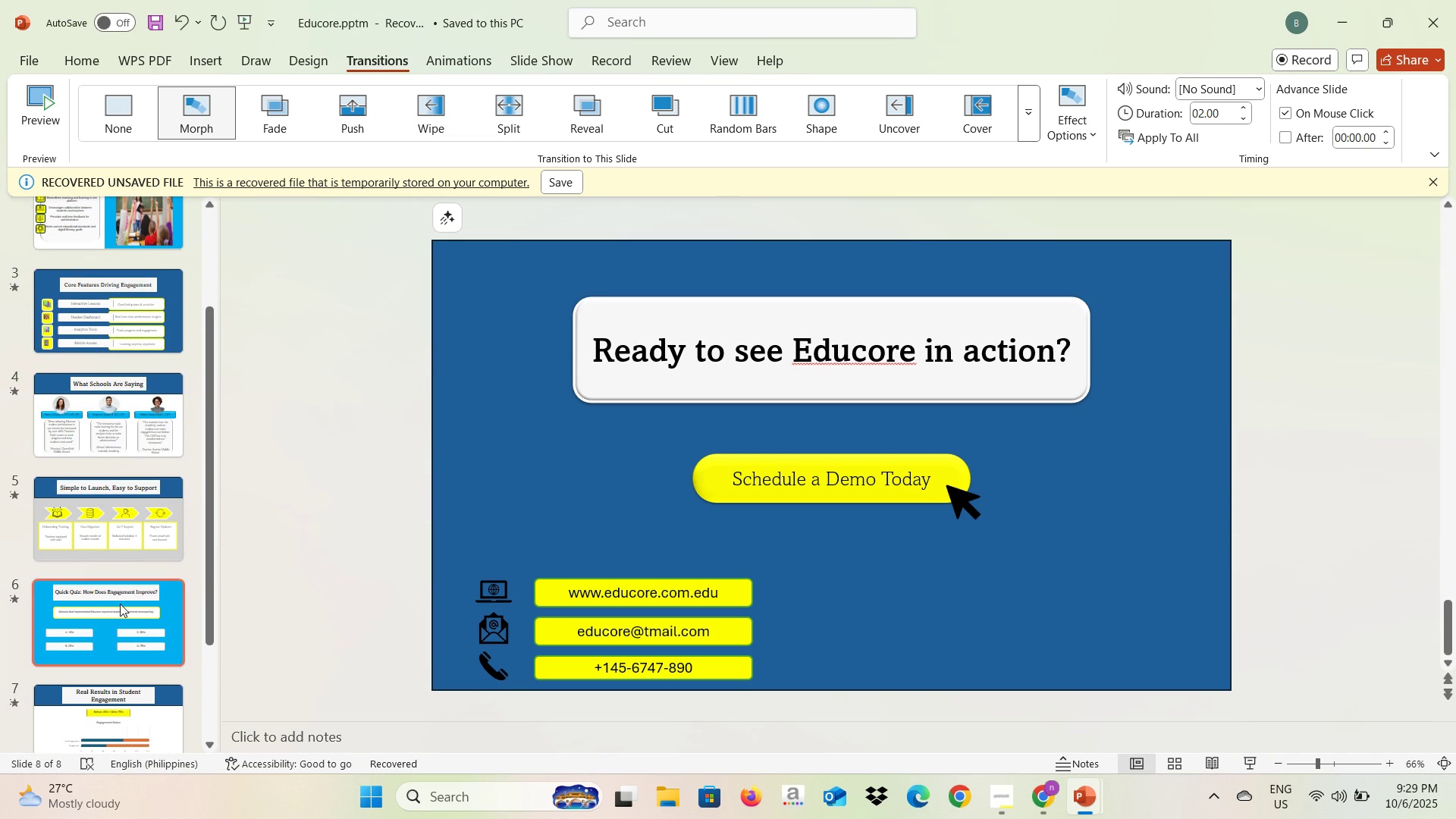 
left_click([120, 604])
 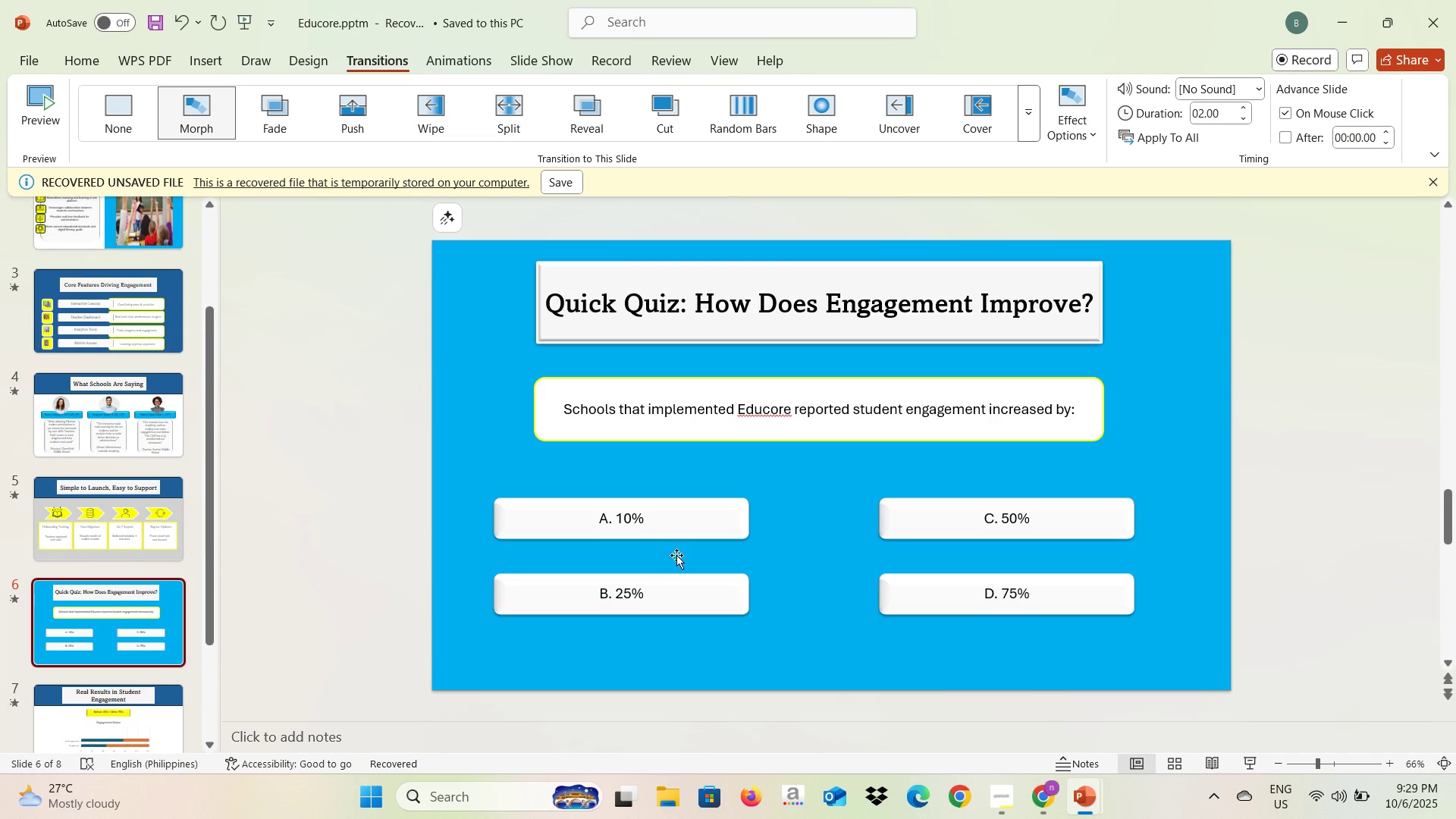 
key(Alt+AltLeft)
 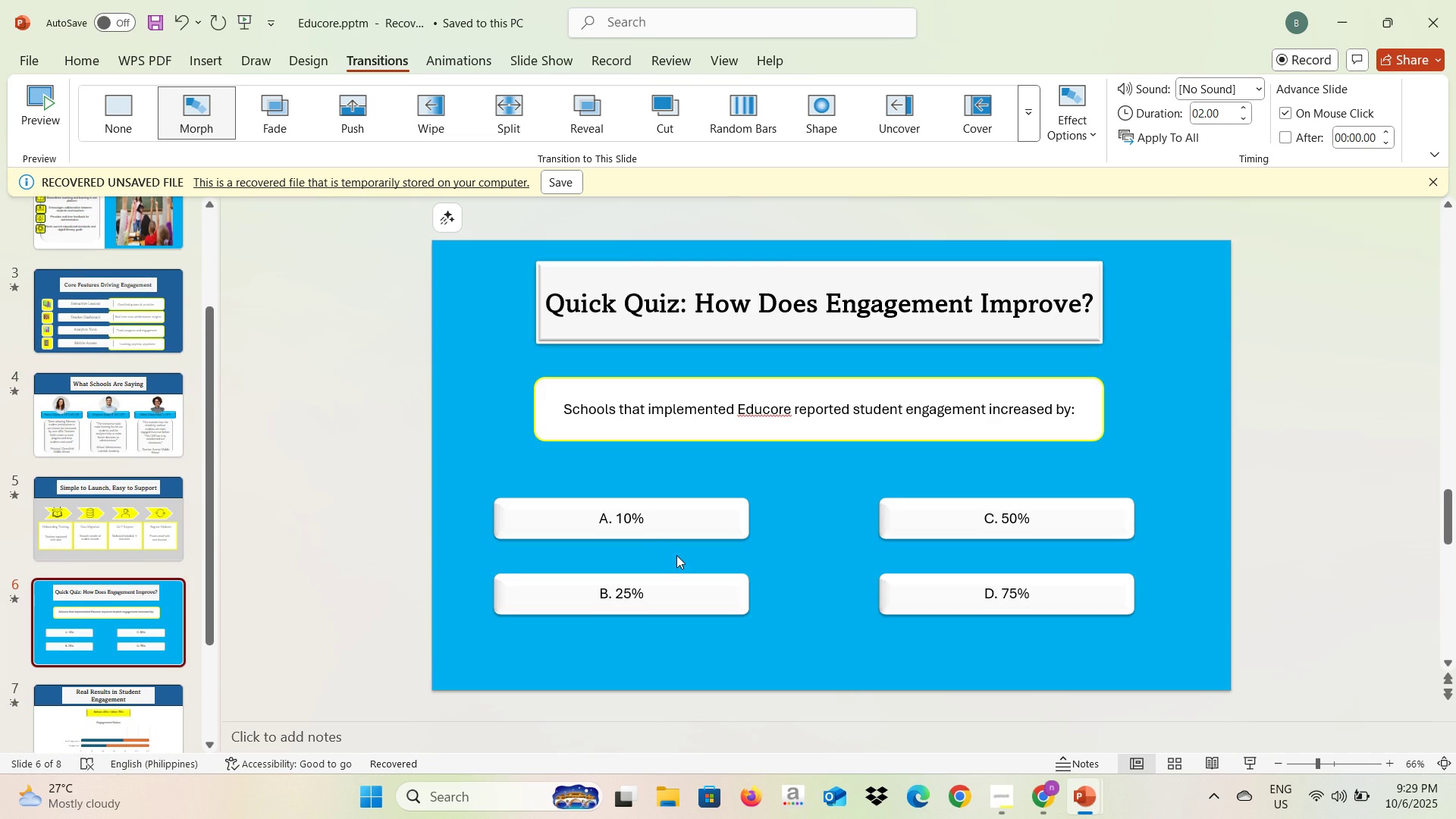 
key(Alt+Tab)